 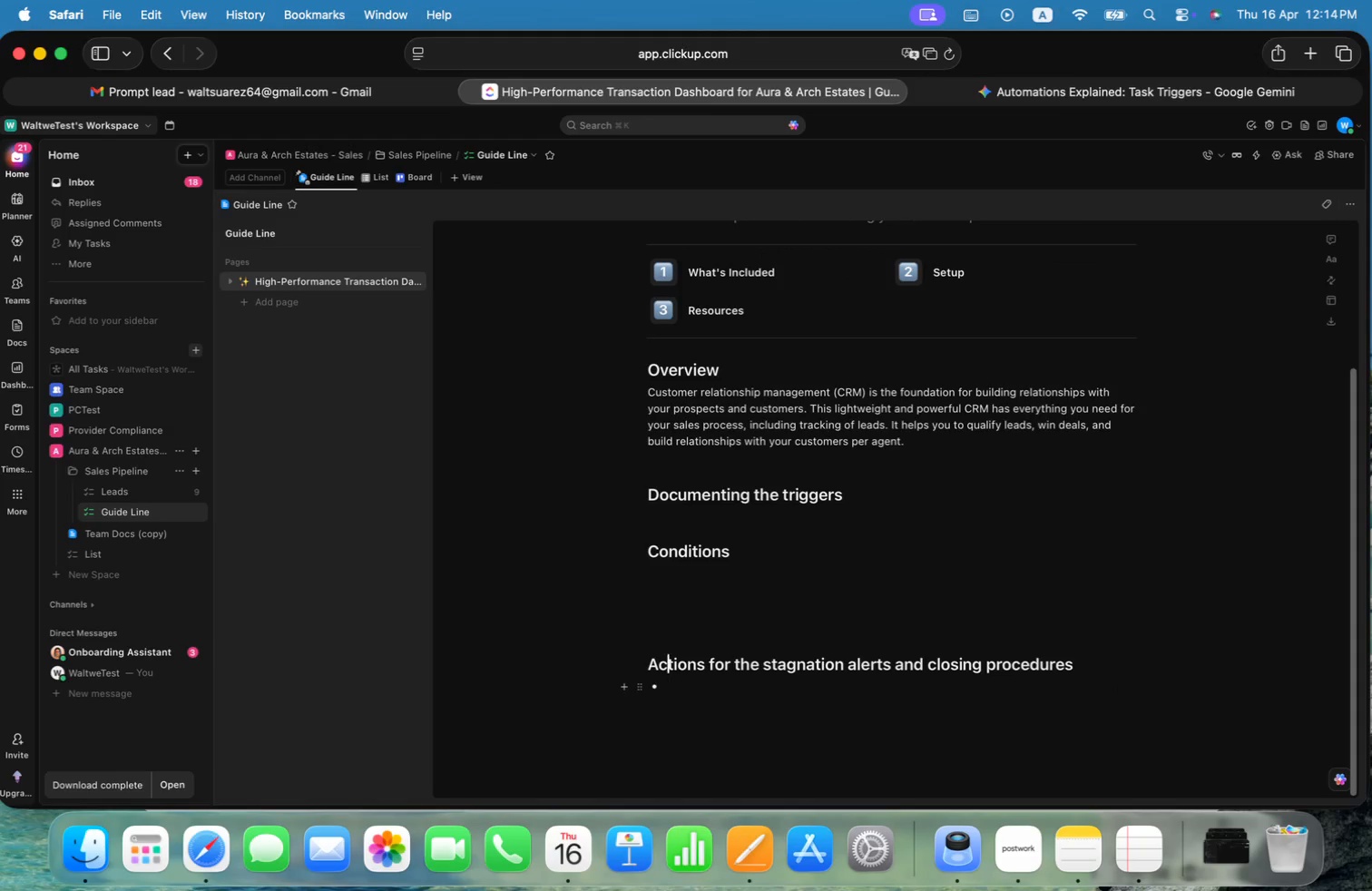 
key(ArrowRight)
 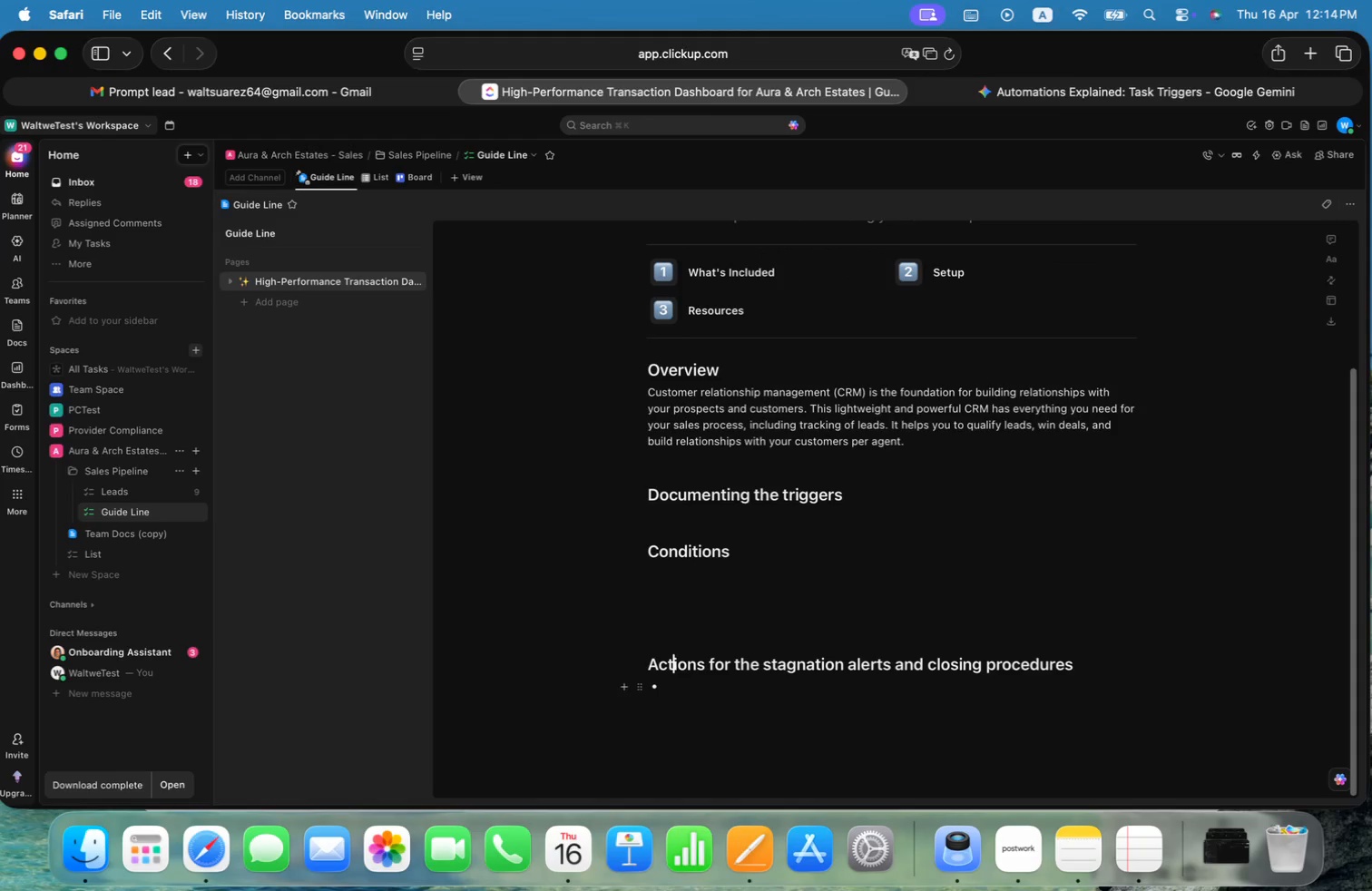 
hold_key(key=ShiftLeft, duration=0.38)
 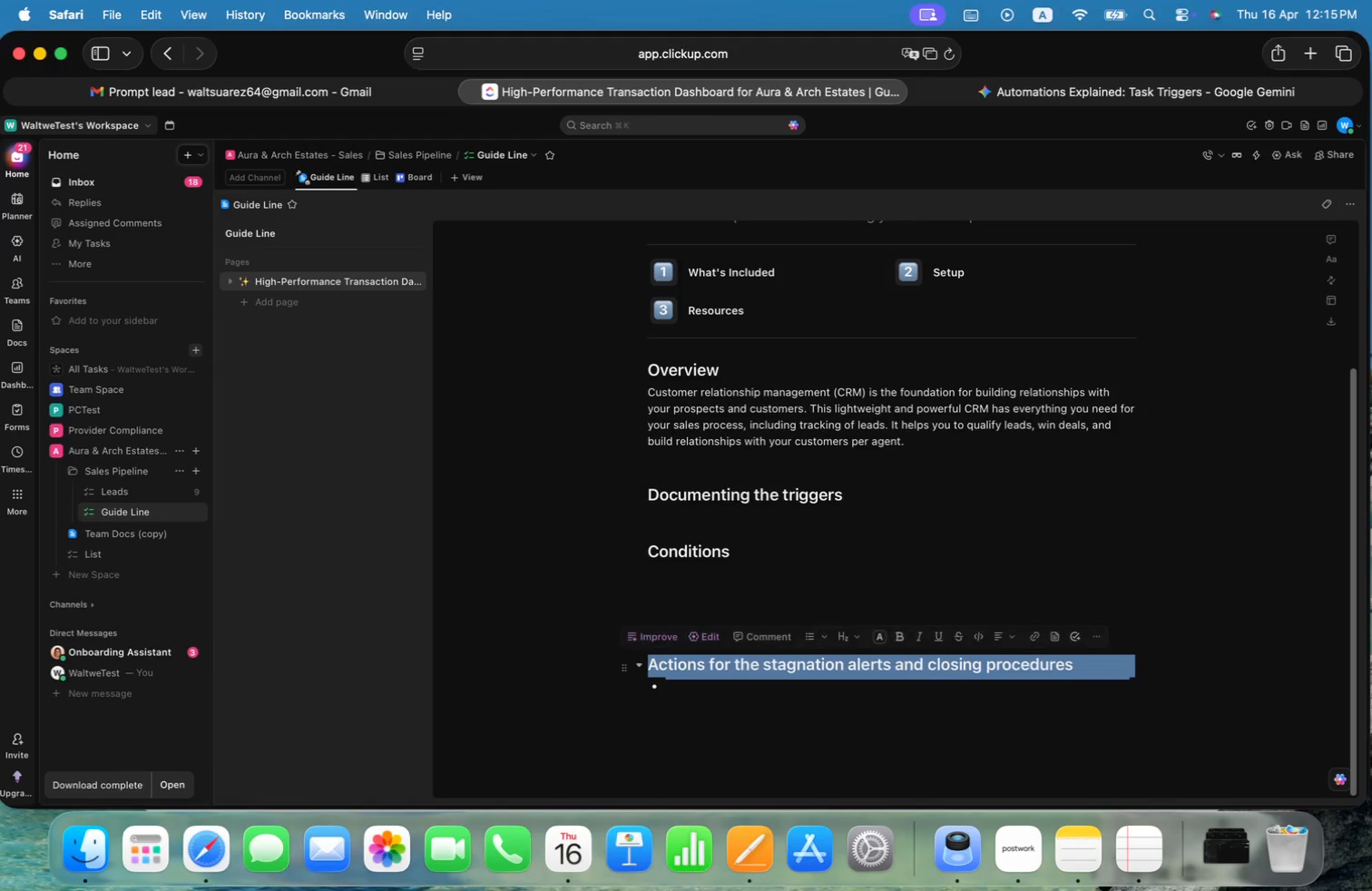 
key(Meta+ArrowLeft)
 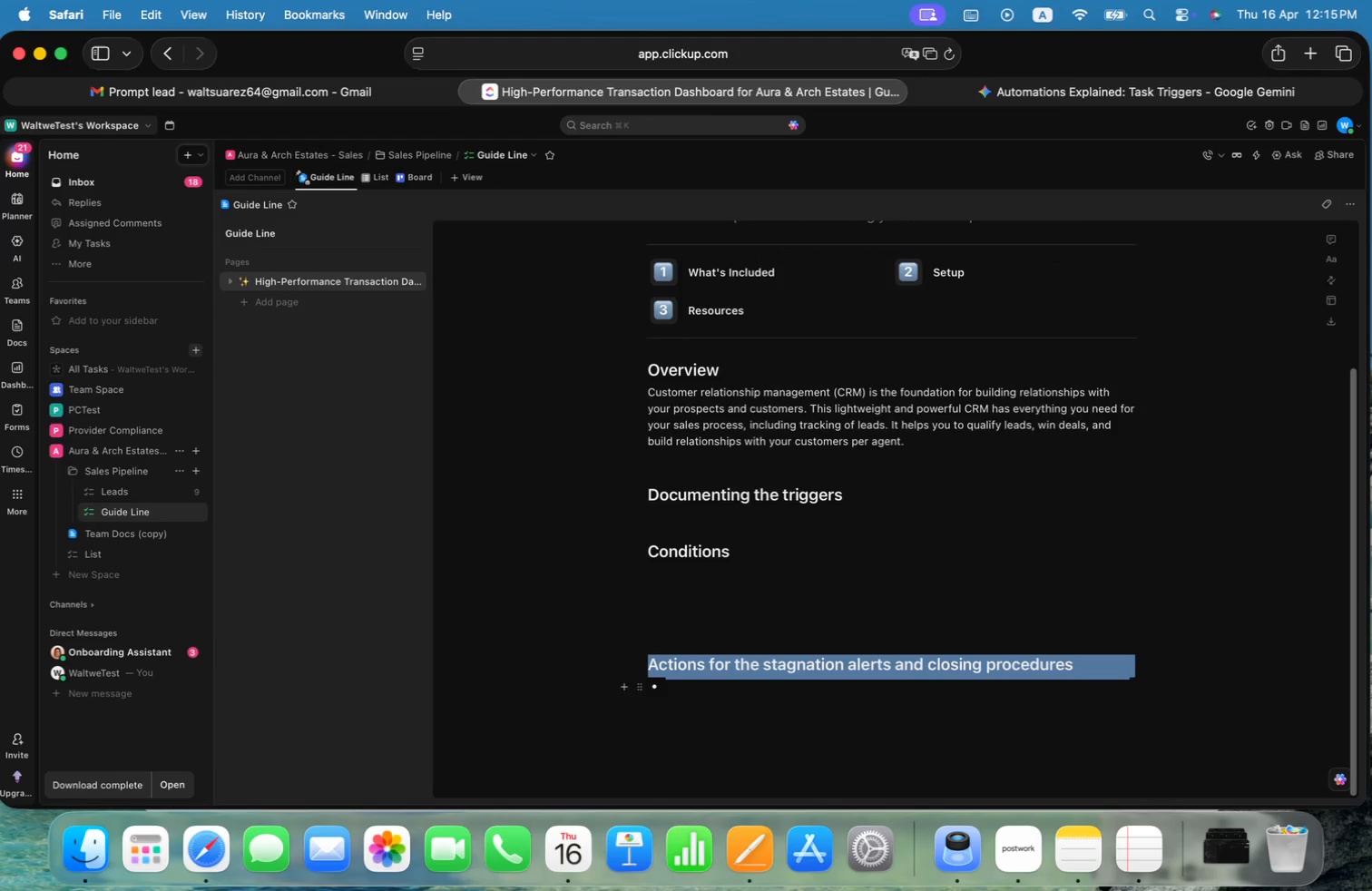 
key(Meta+Shift+ArrowDown)
 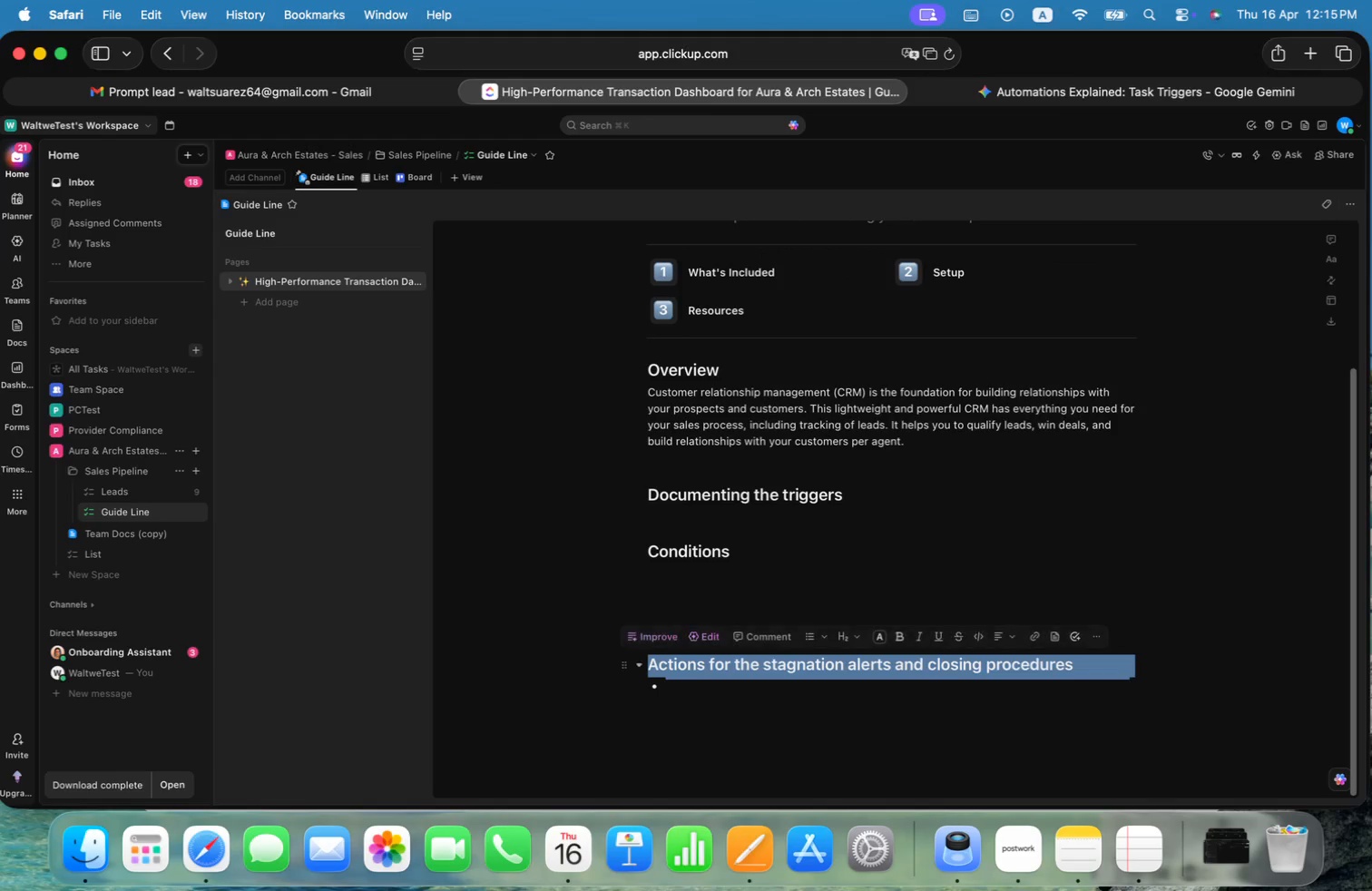 
key(Meta+C)
 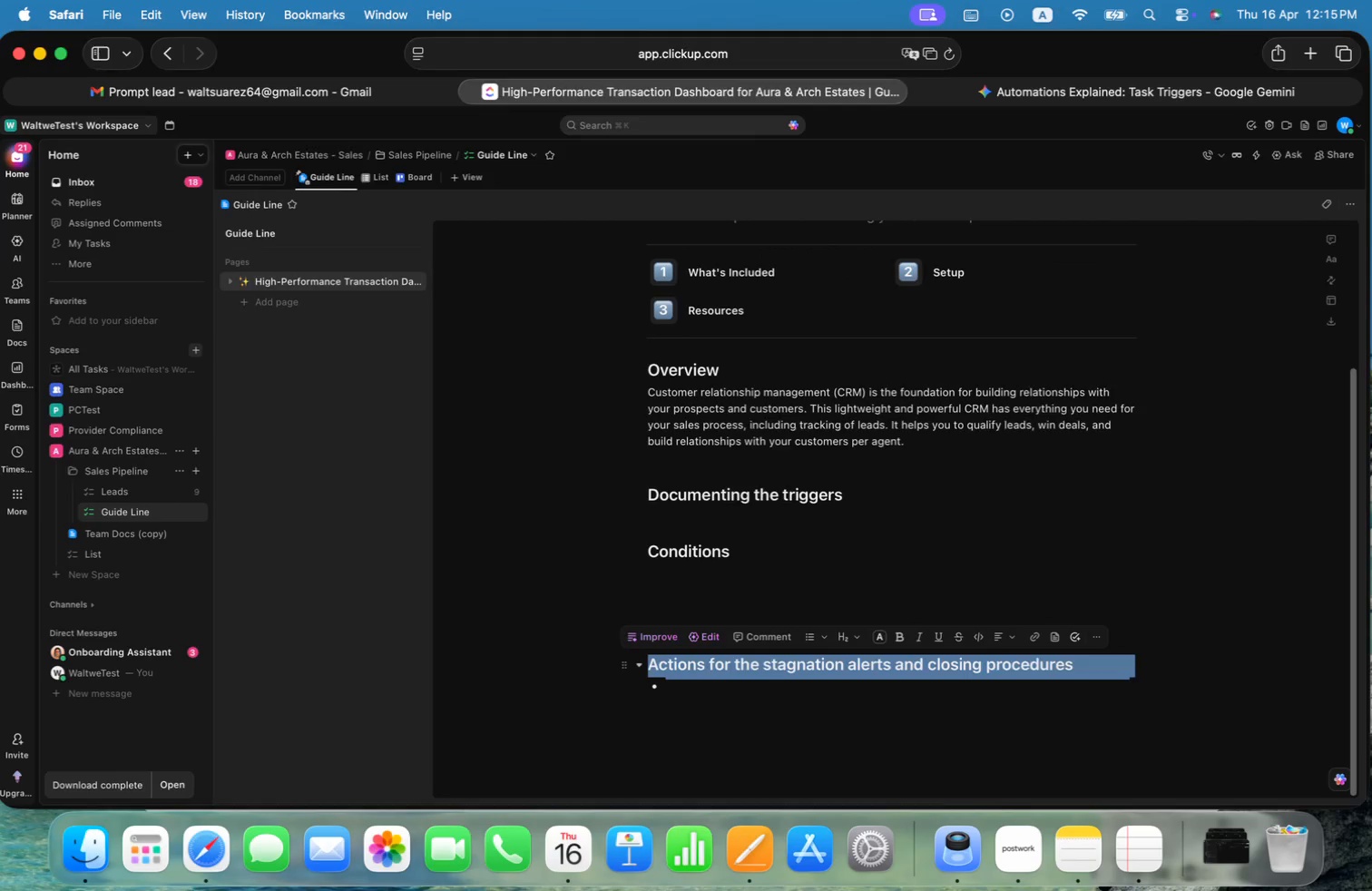 
key(Meta+CommandLeft)
 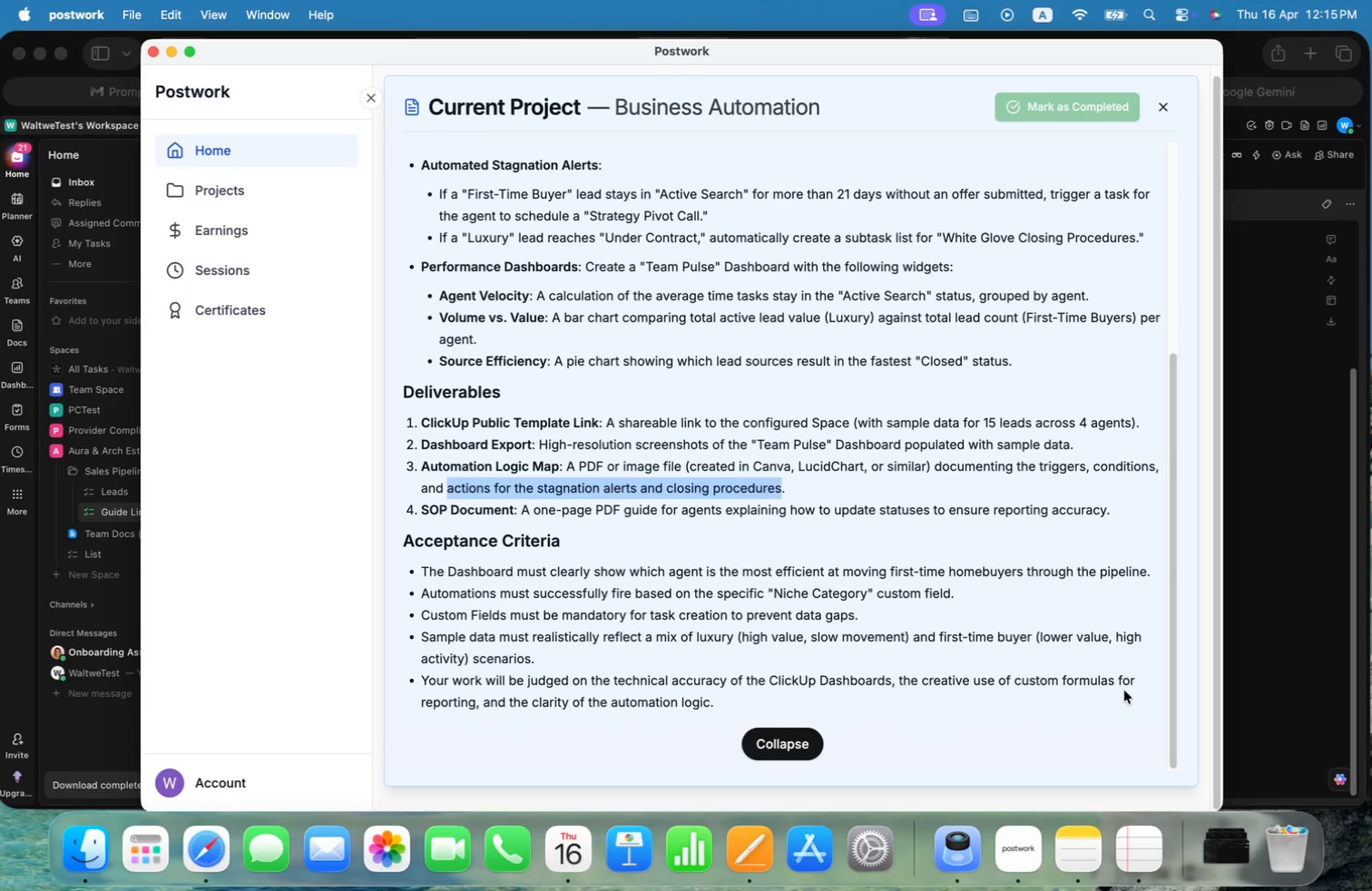 
key(Meta+Tab)